 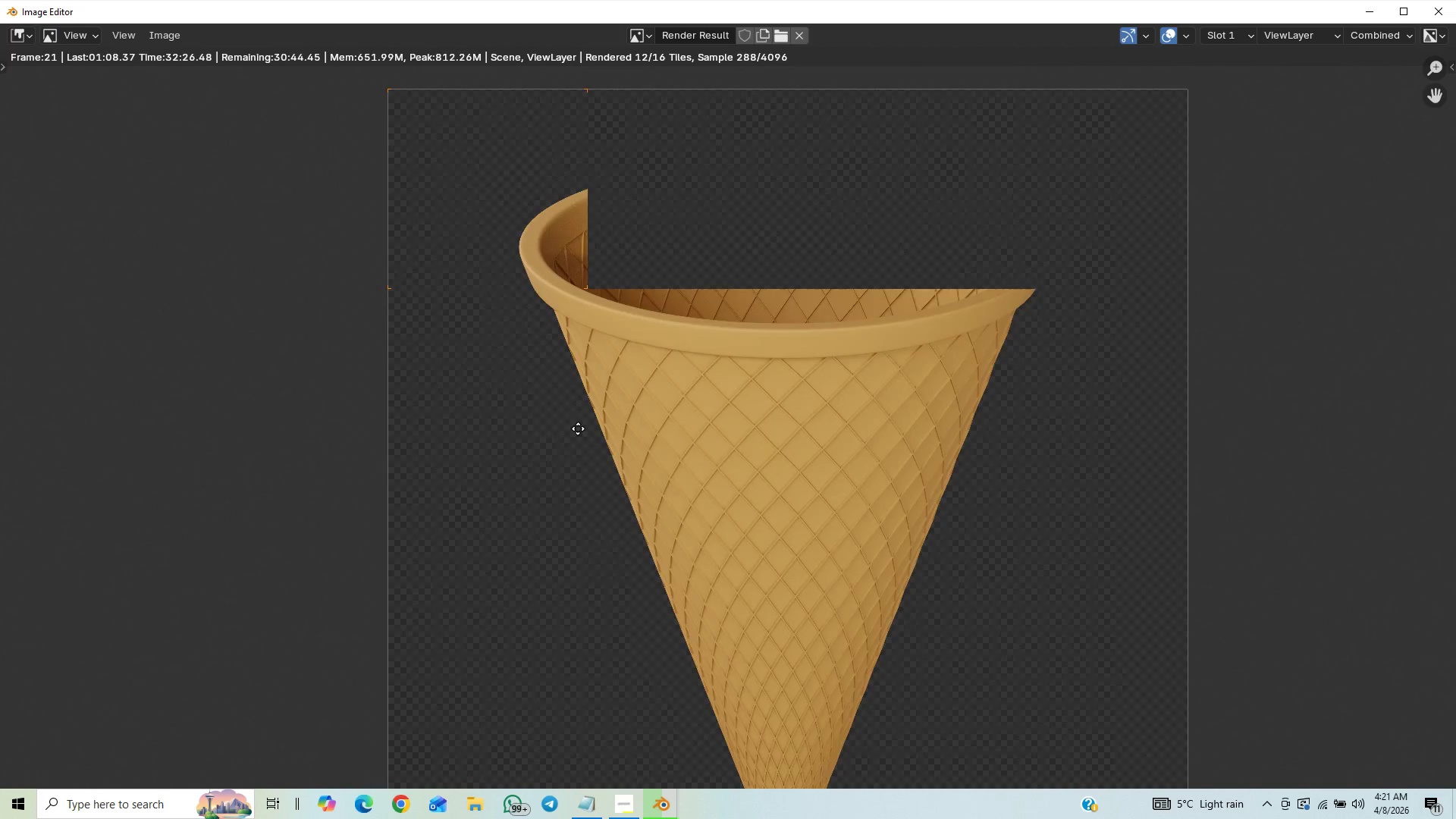 
scroll: coordinate [576, 492], scroll_direction: up, amount: 7.0
 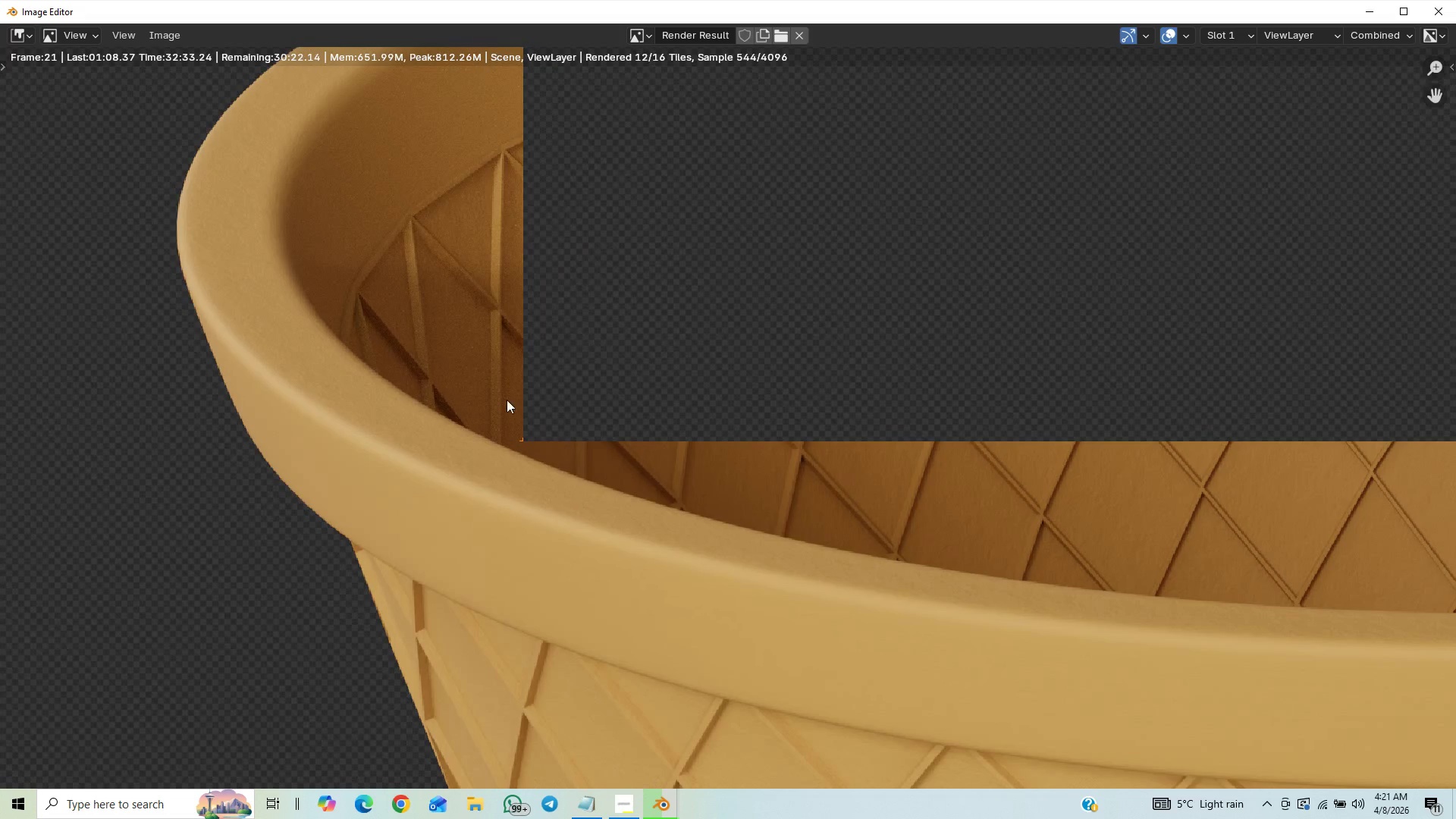 
scroll: coordinate [518, 417], scroll_direction: down, amount: 1.0
 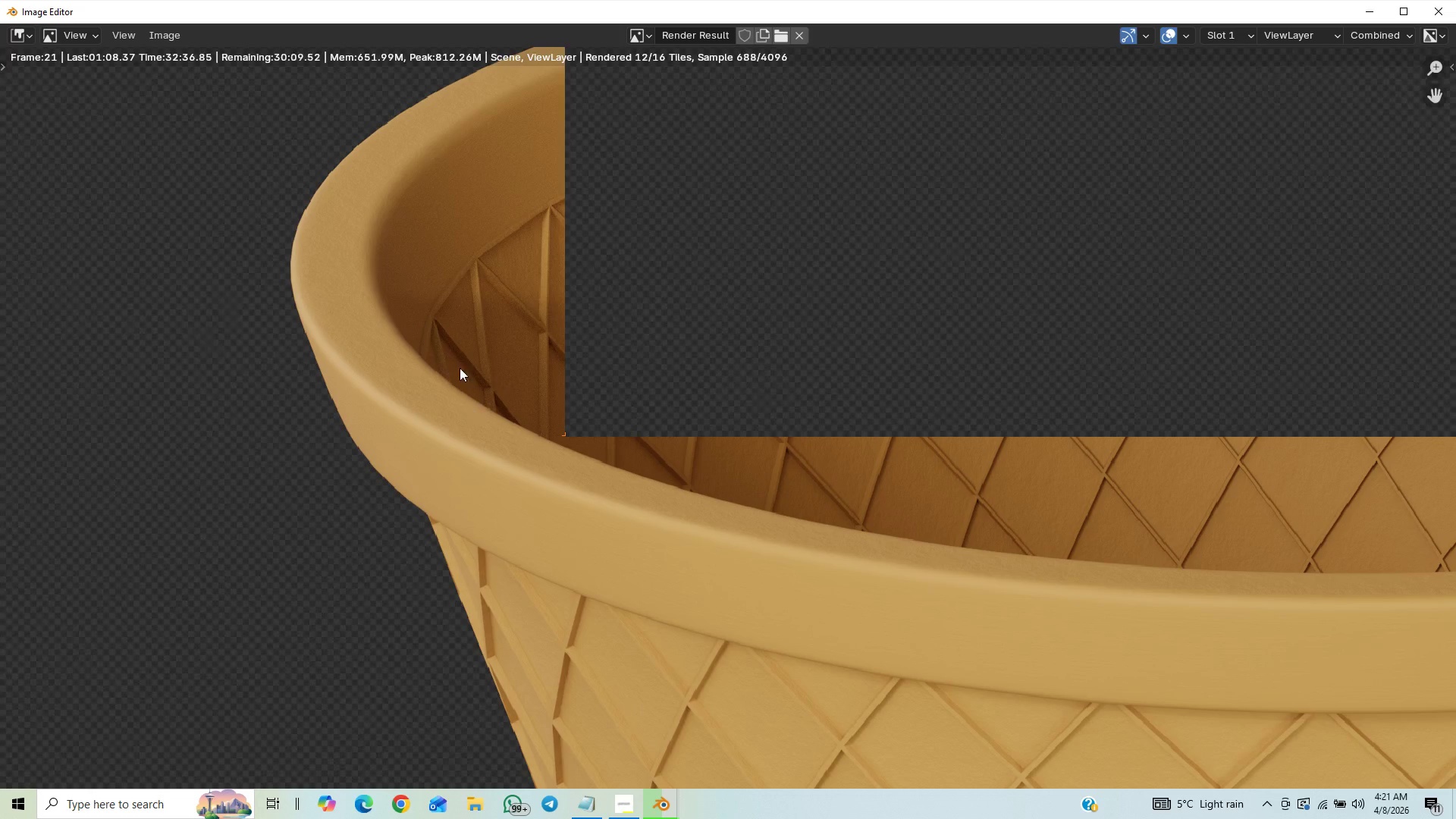 
scroll: coordinate [460, 370], scroll_direction: up, amount: 5.0
 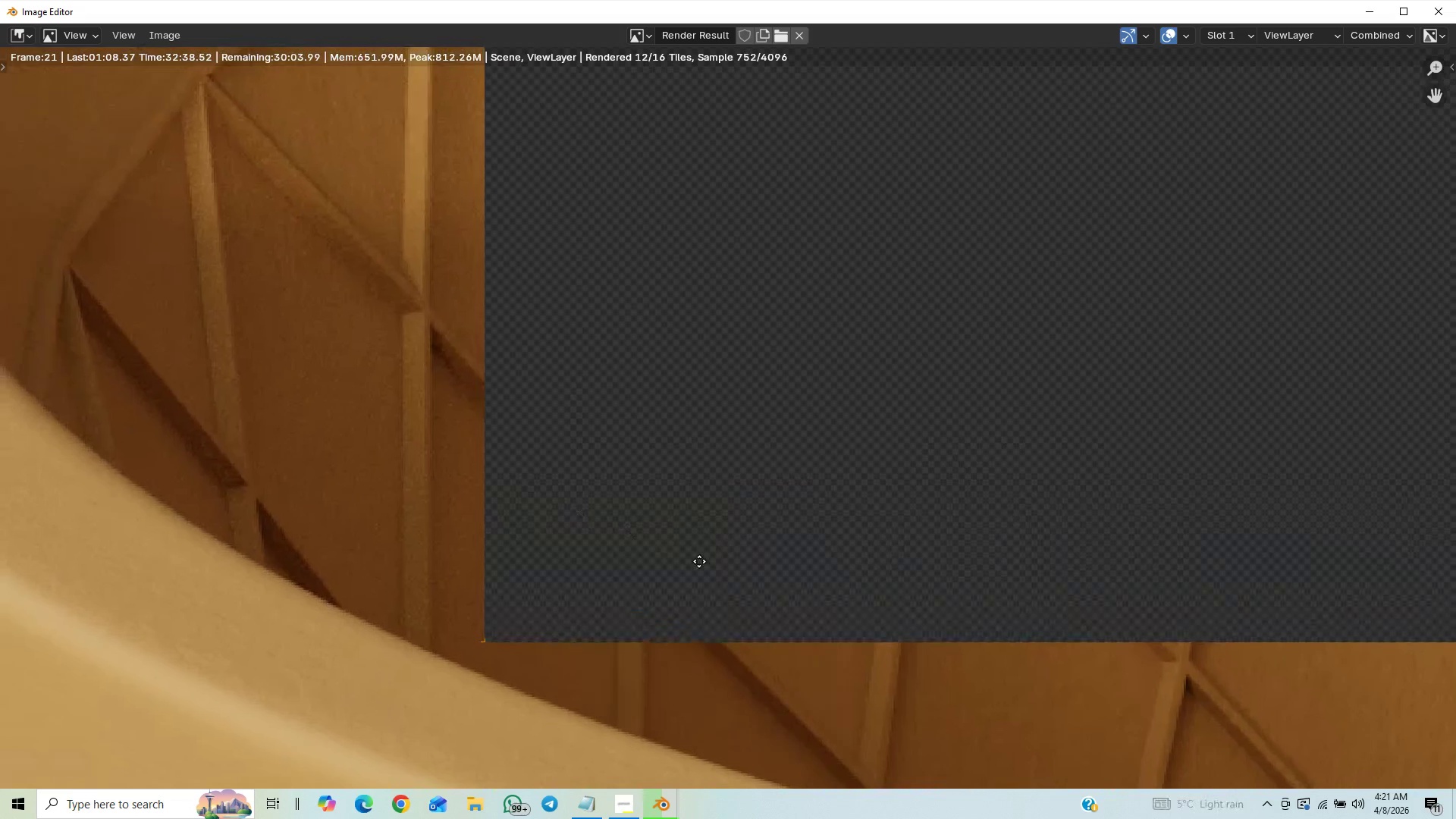 
middle_click([699, 561])
 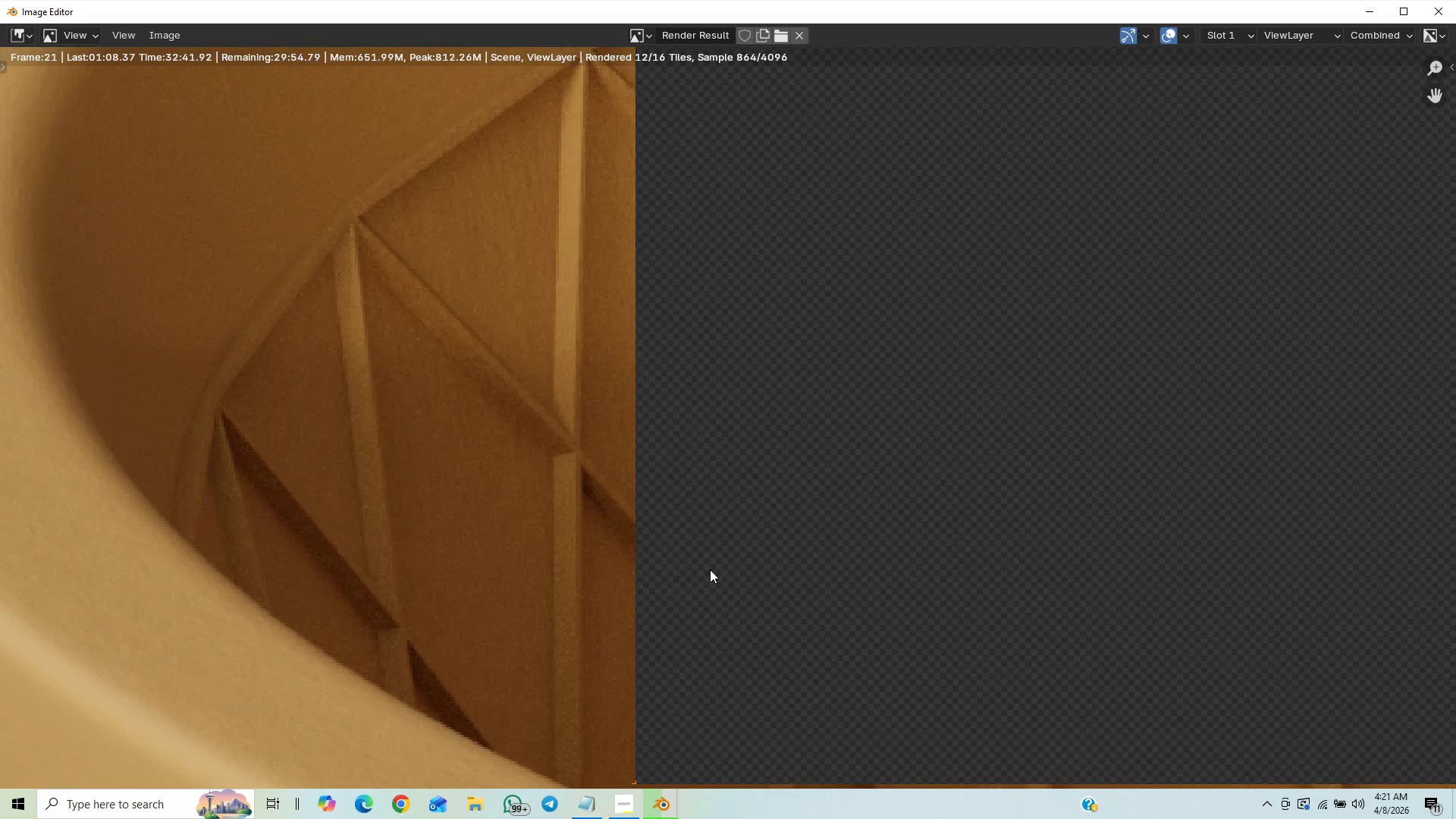 
scroll: coordinate [616, 363], scroll_direction: down, amount: 5.0
 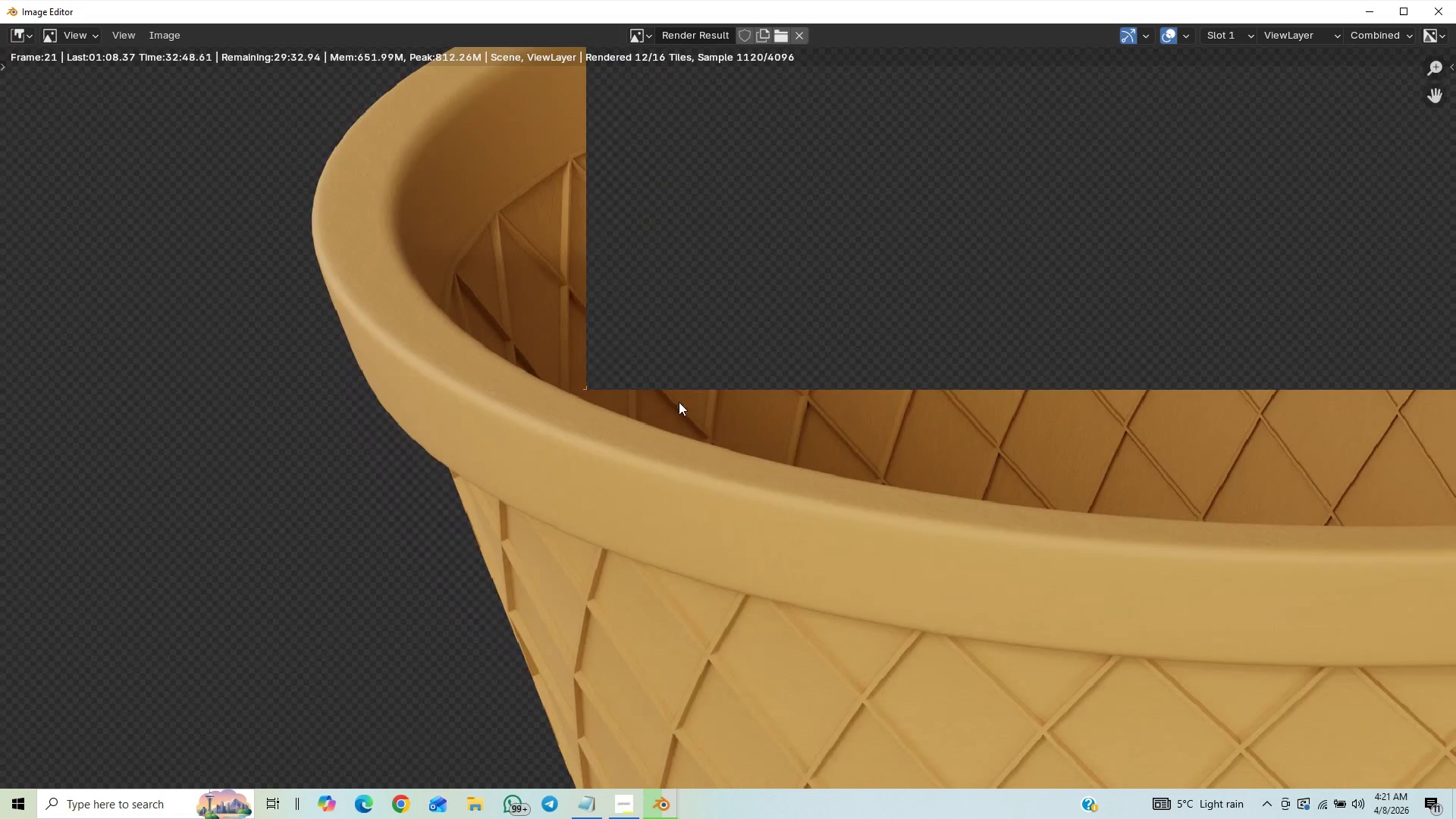 
scroll: coordinate [604, 388], scroll_direction: down, amount: 15.0
 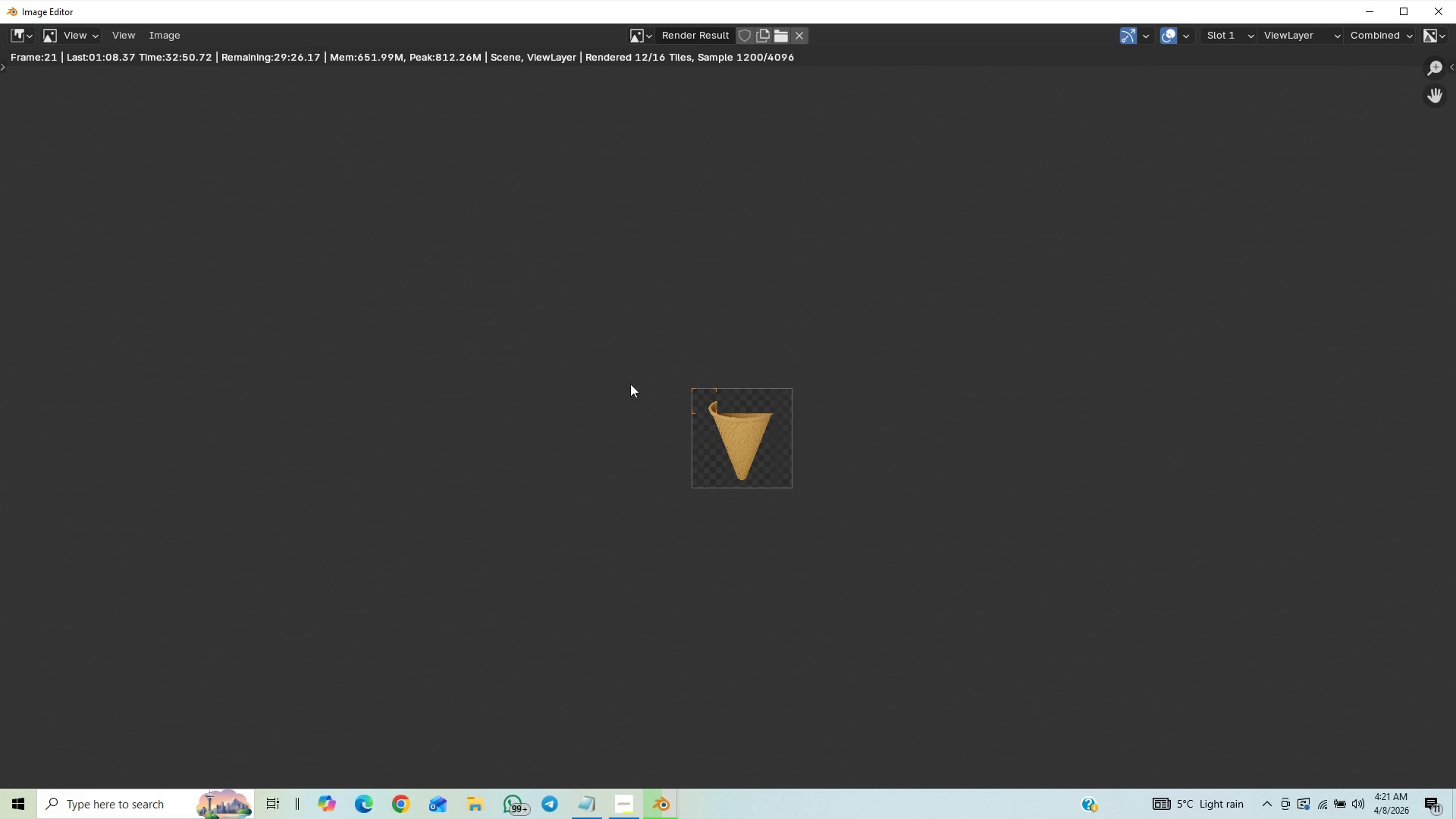 
scroll: coordinate [684, 448], scroll_direction: up, amount: 20.0
 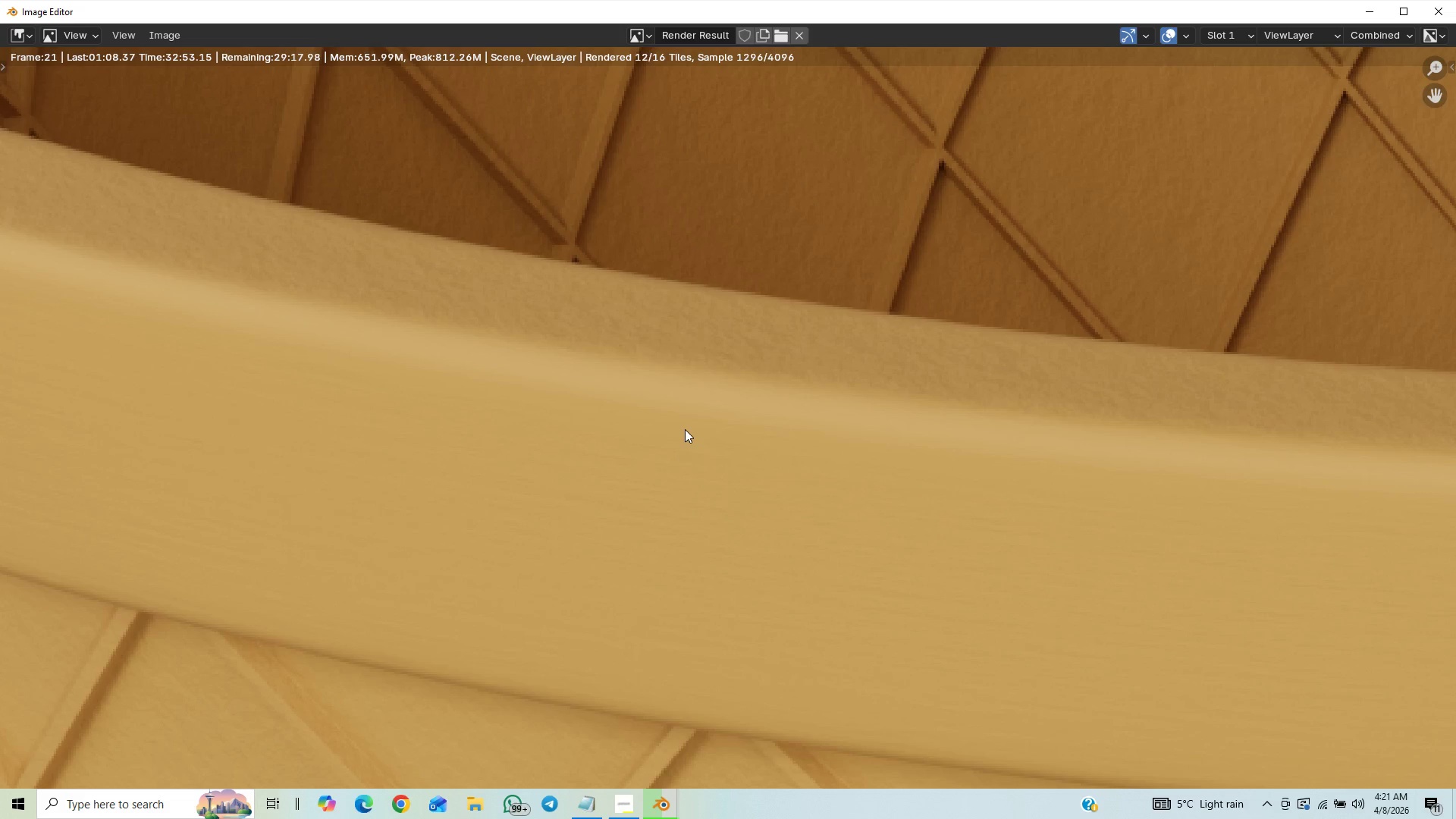 
scroll: coordinate [808, 438], scroll_direction: down, amount: 12.0
 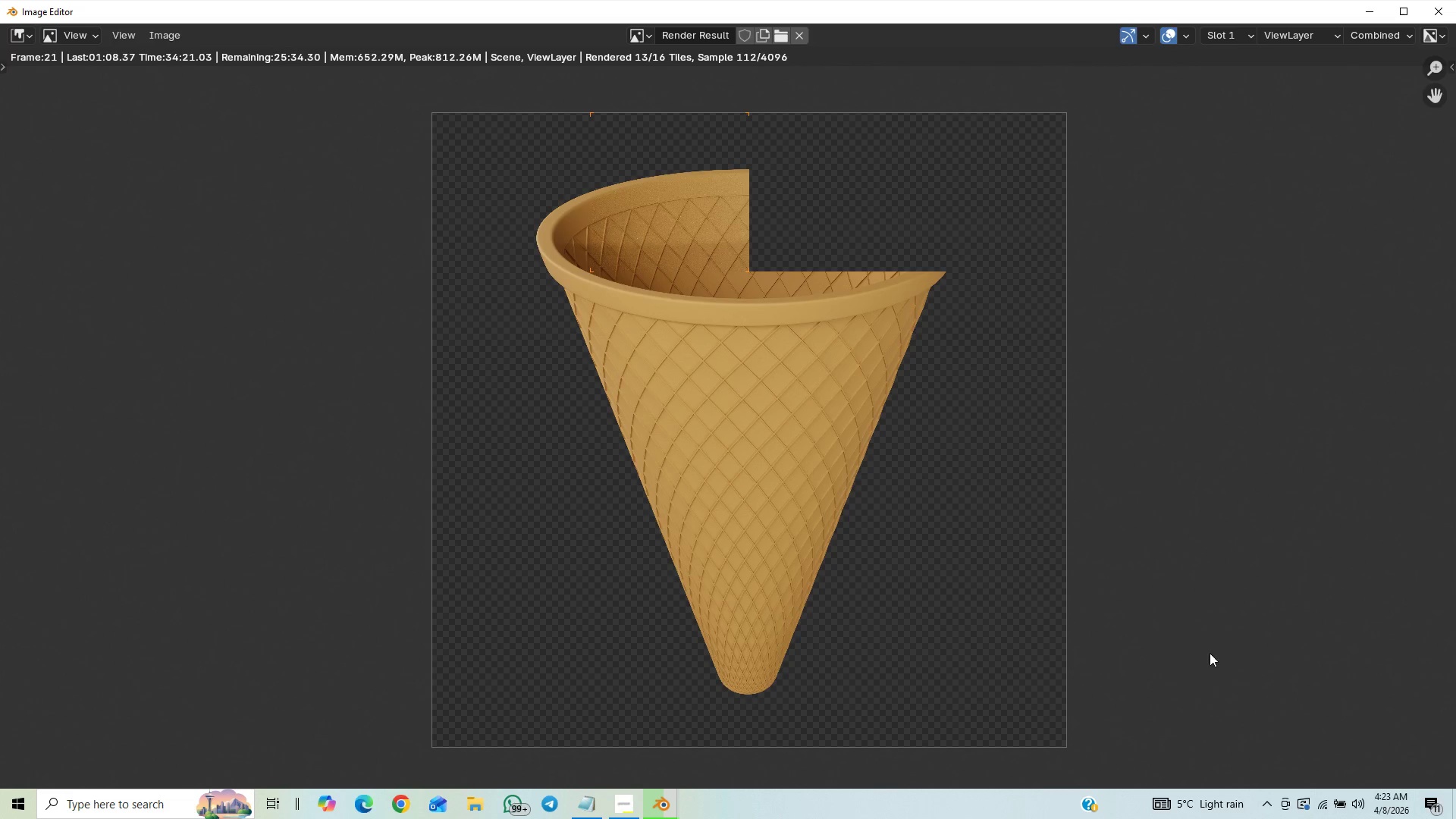 
wait(87.6)
 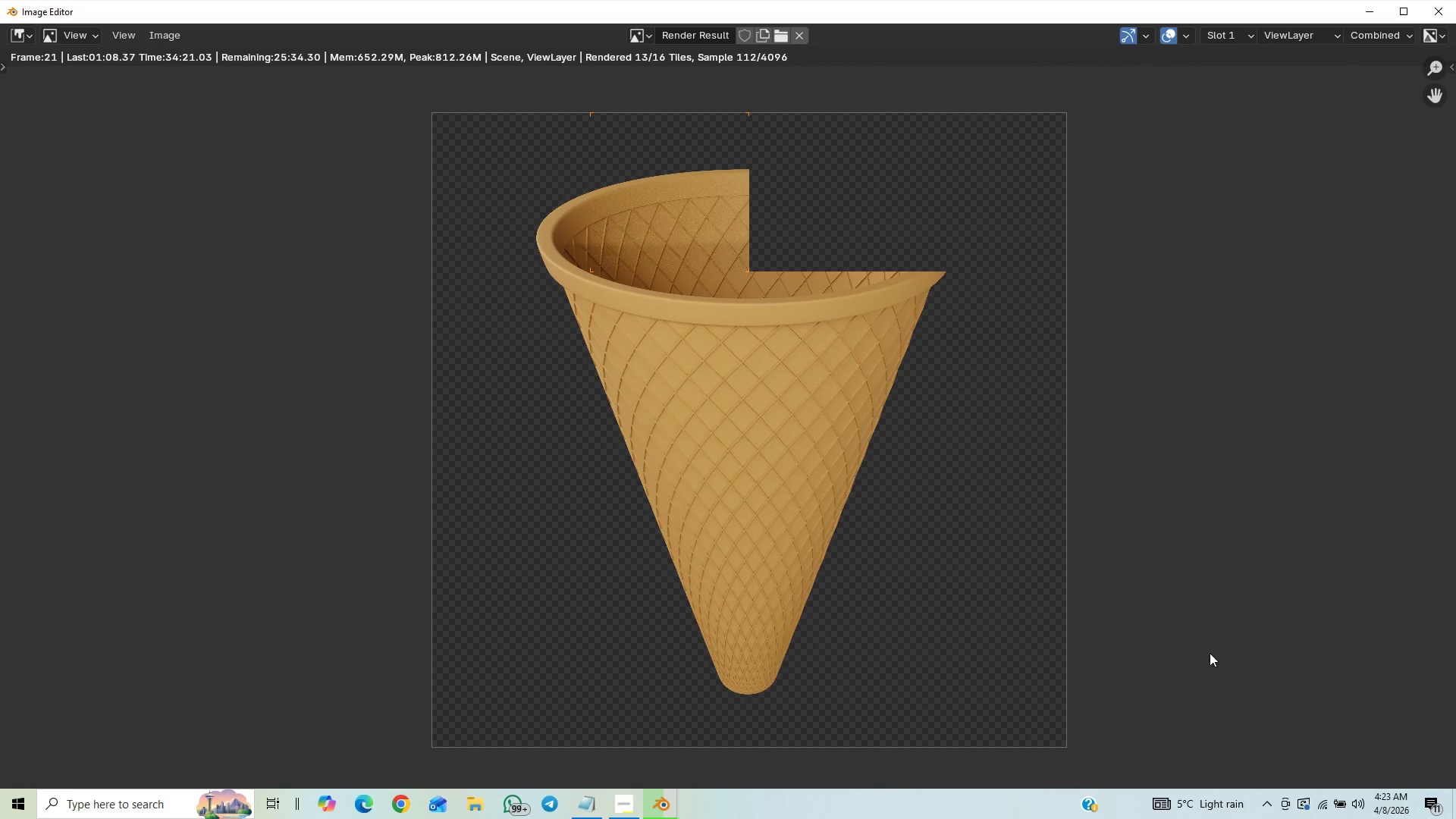 
scroll: coordinate [866, 604], scroll_direction: up, amount: 7.0
 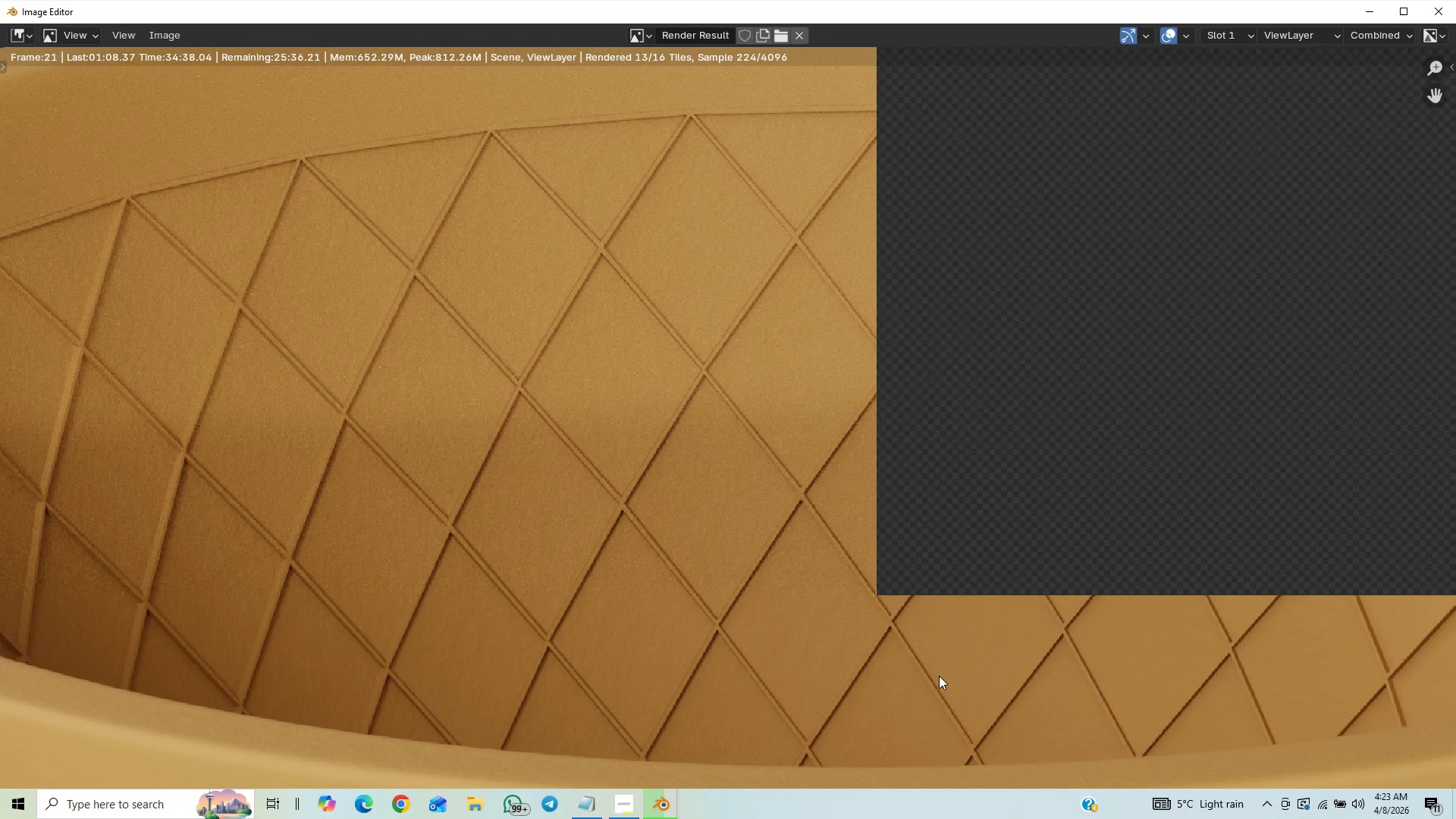 
wait(5.65)
 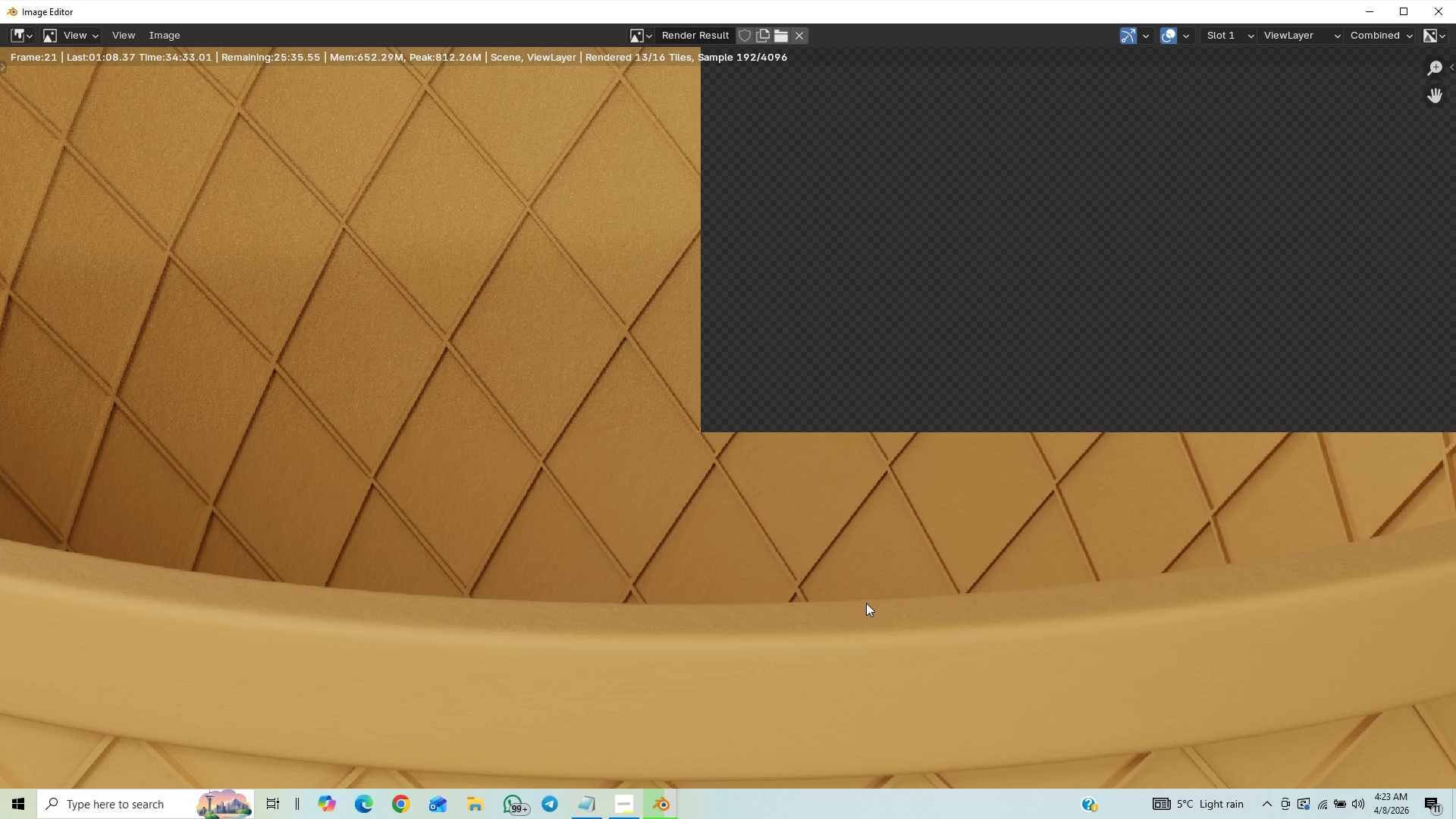 
scroll: coordinate [922, 572], scroll_direction: down, amount: 11.0
 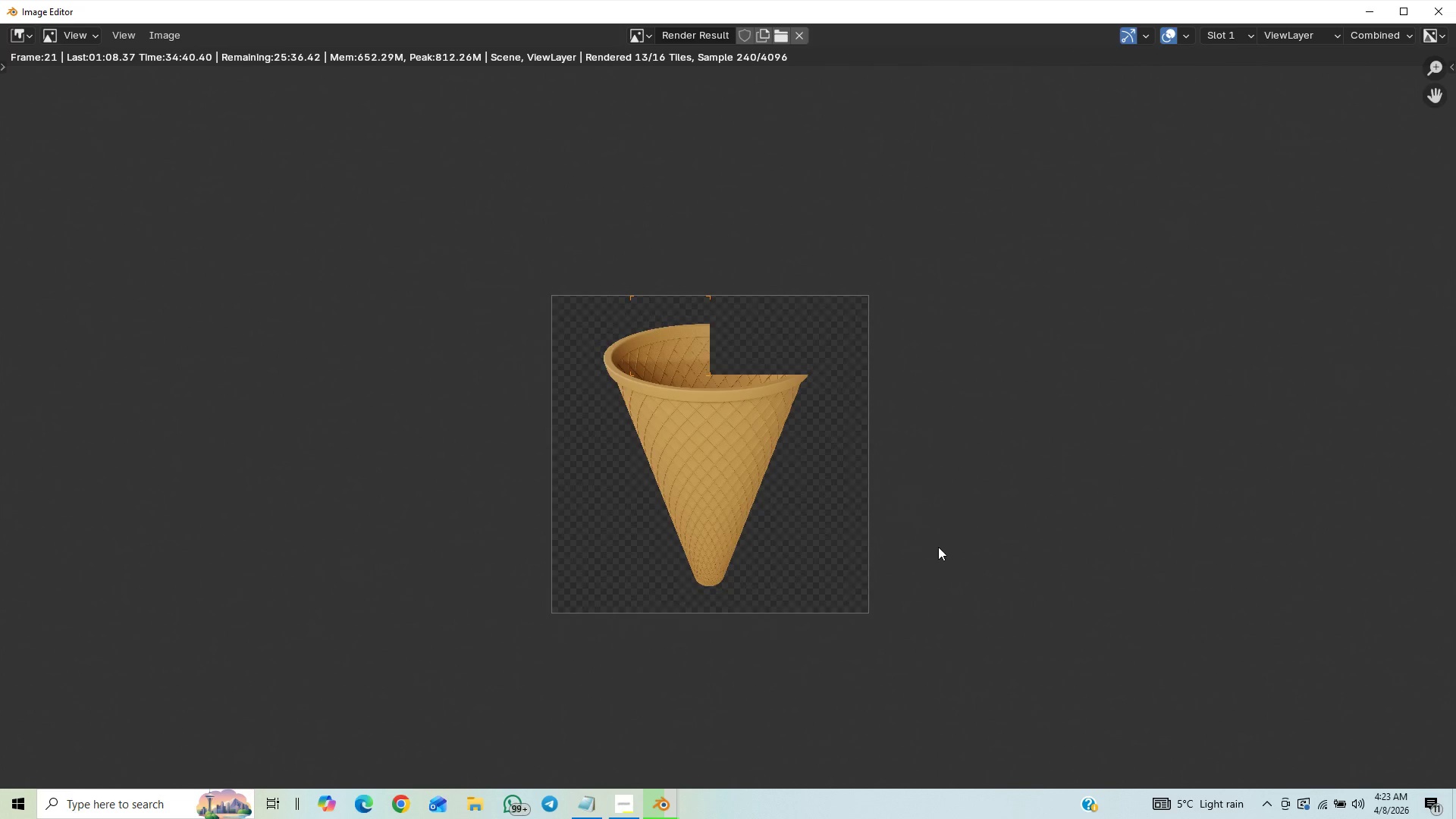 
scroll: coordinate [942, 556], scroll_direction: up, amount: 3.0
 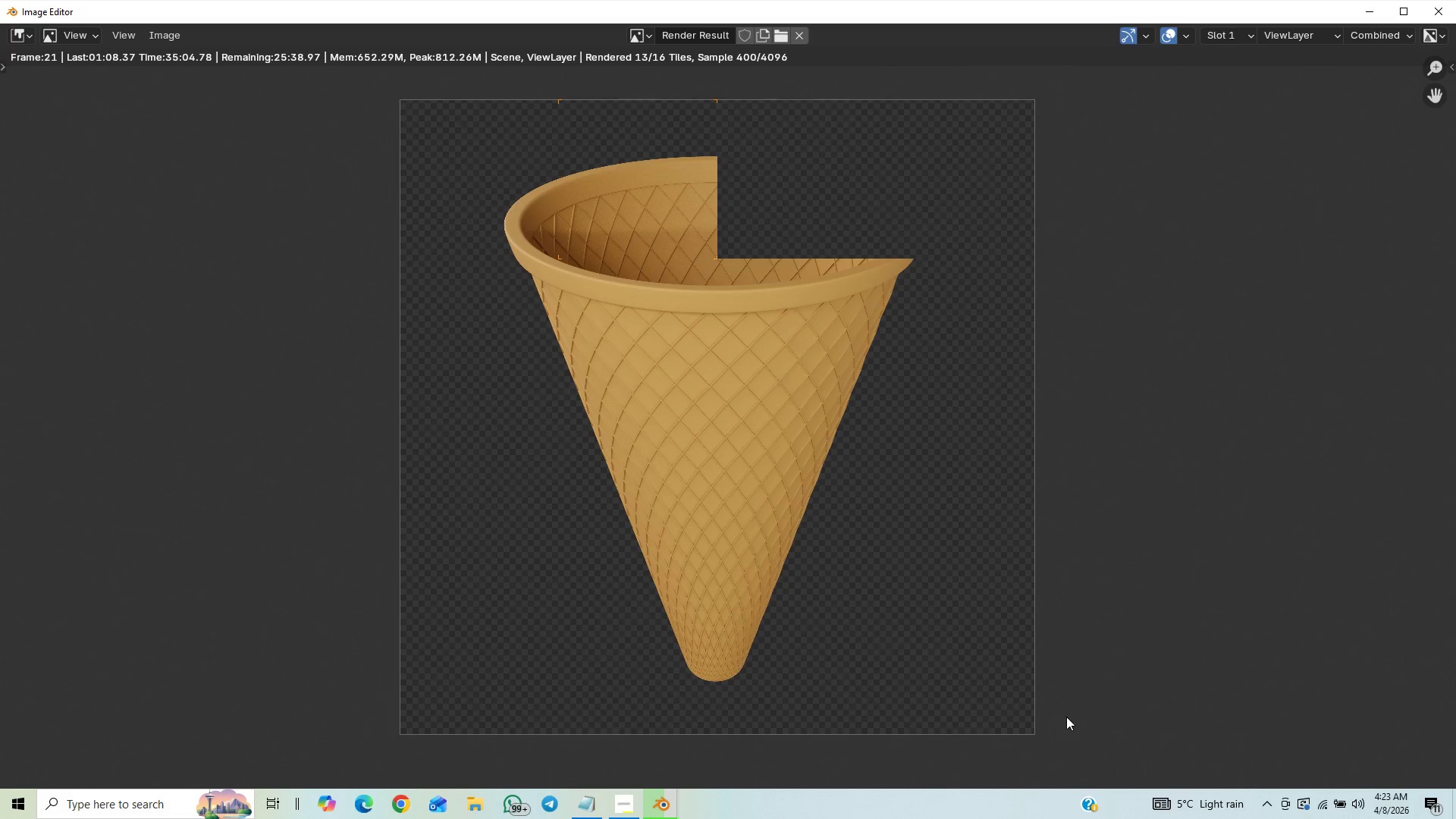 
wait(27.05)
 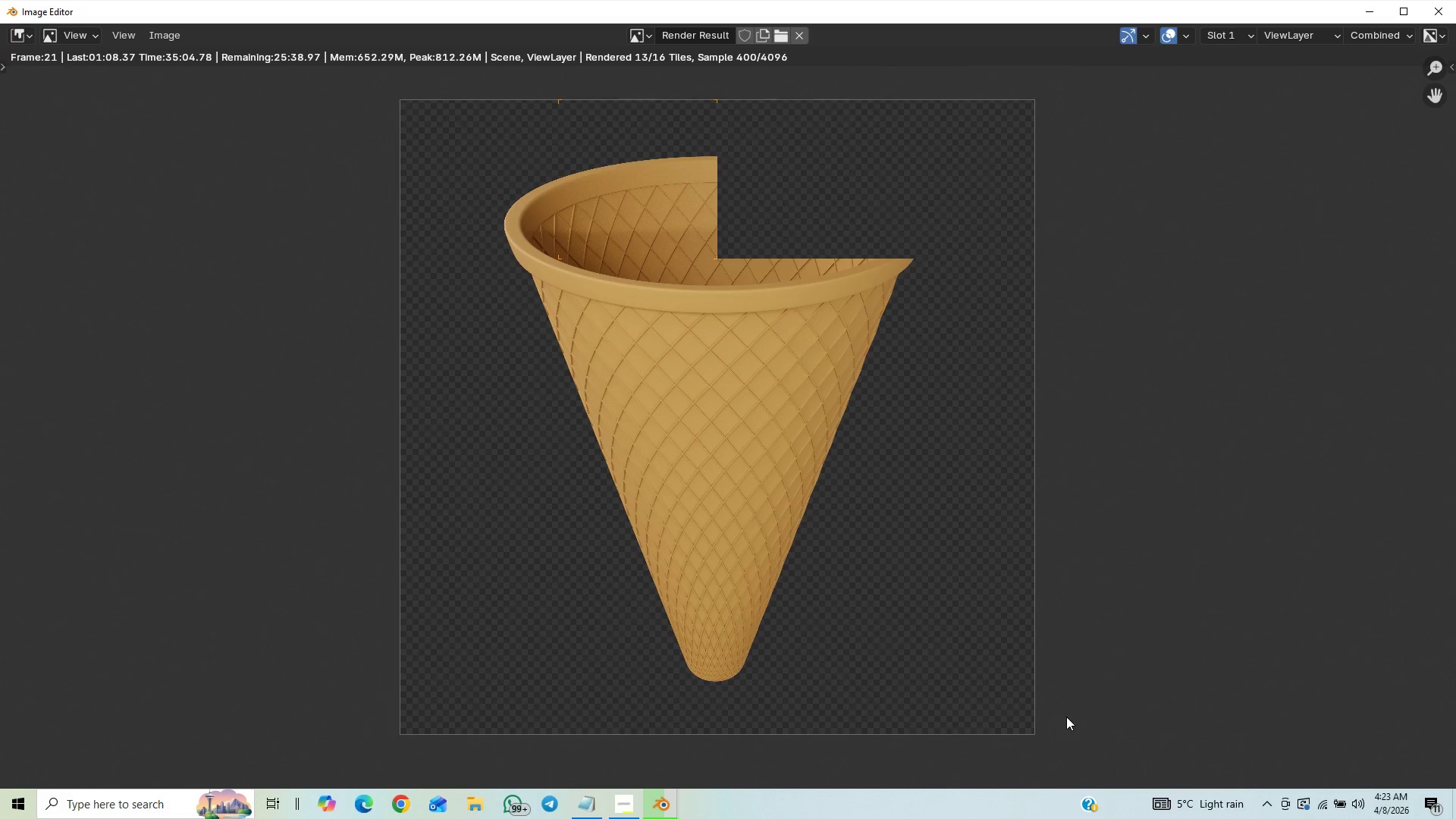 
scroll: coordinate [1030, 523], scroll_direction: down, amount: 1.0
 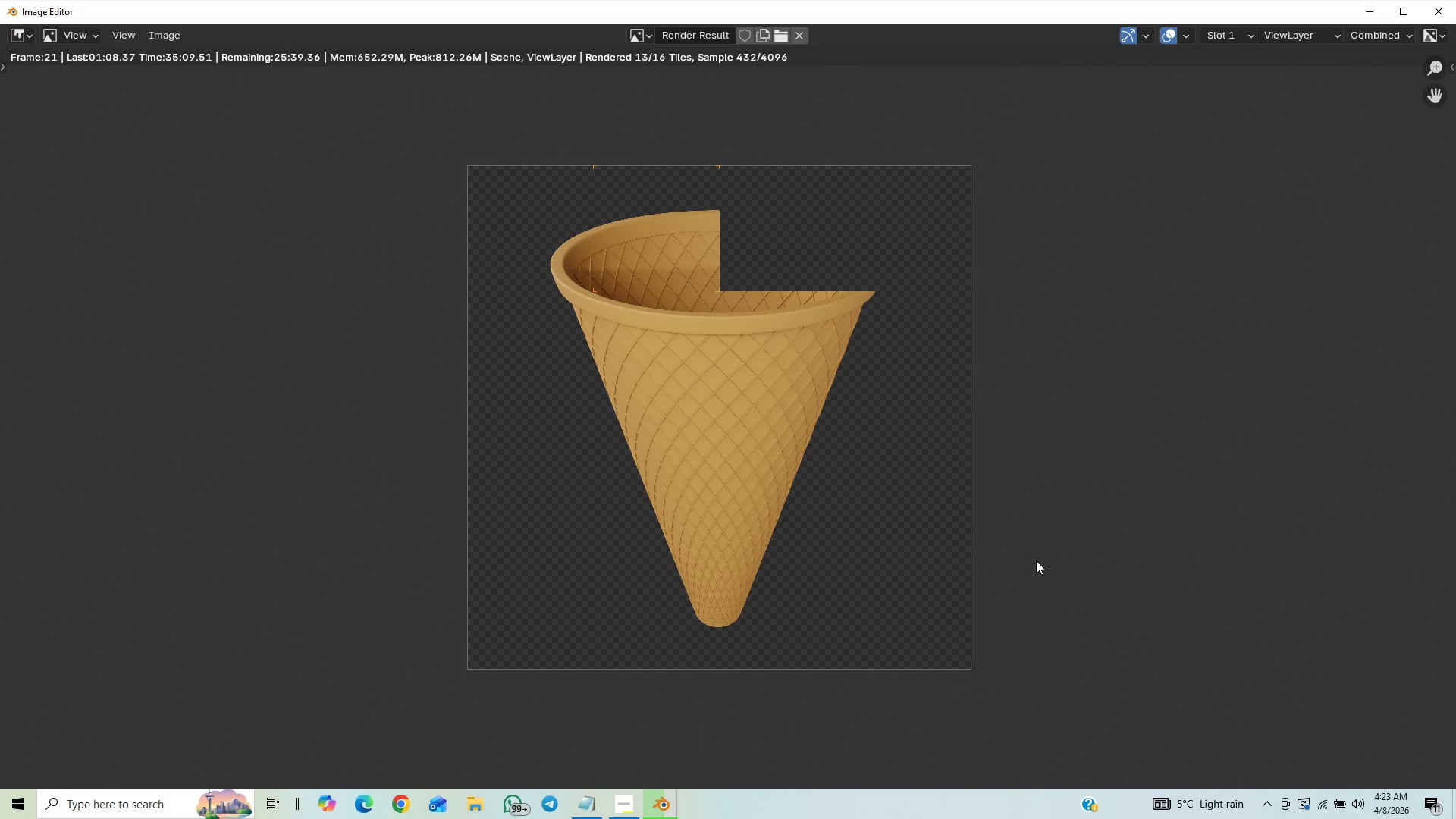 
scroll: coordinate [852, 496], scroll_direction: up, amount: 14.0
 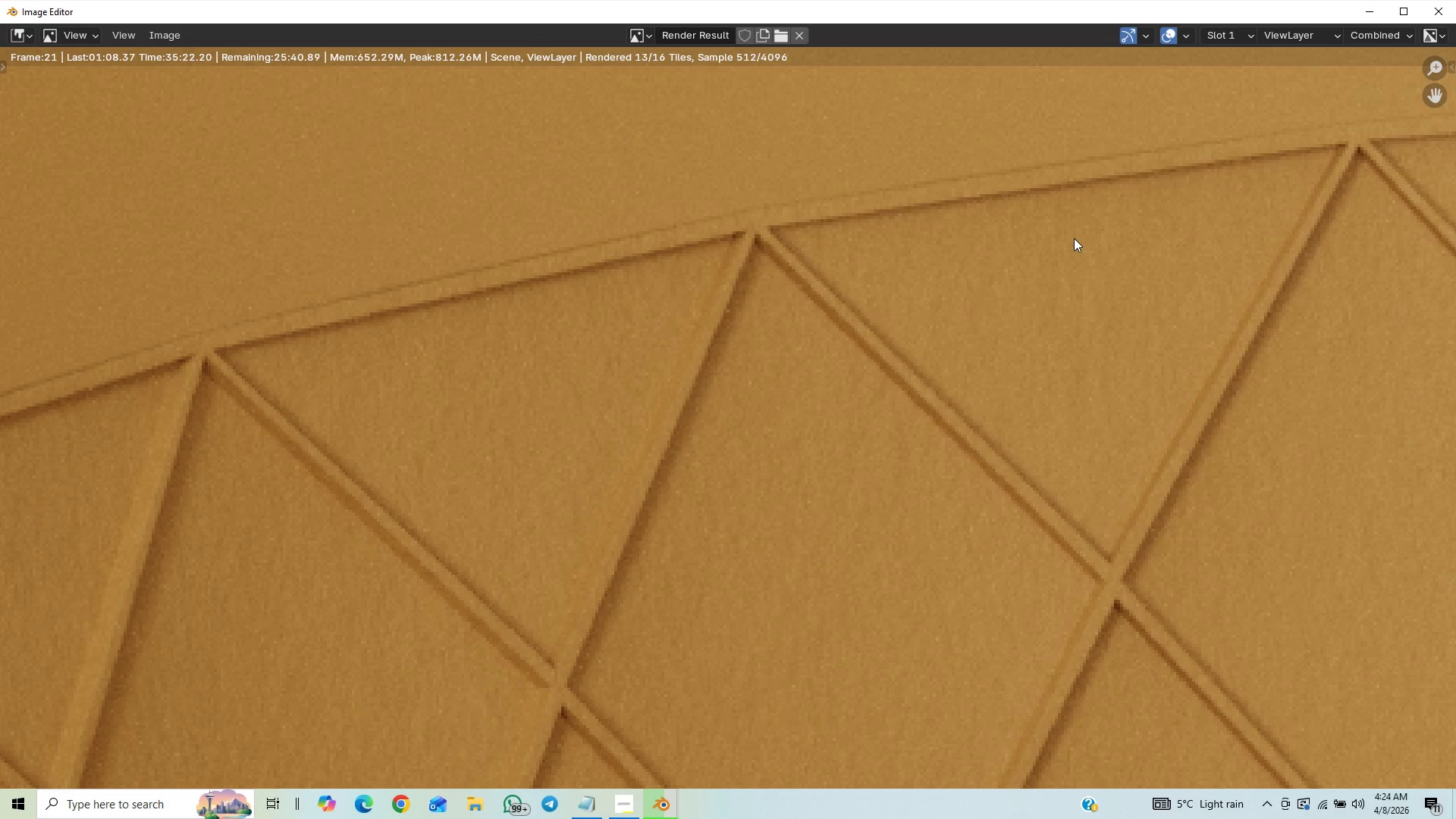 
scroll: coordinate [780, 314], scroll_direction: down, amount: 9.0
 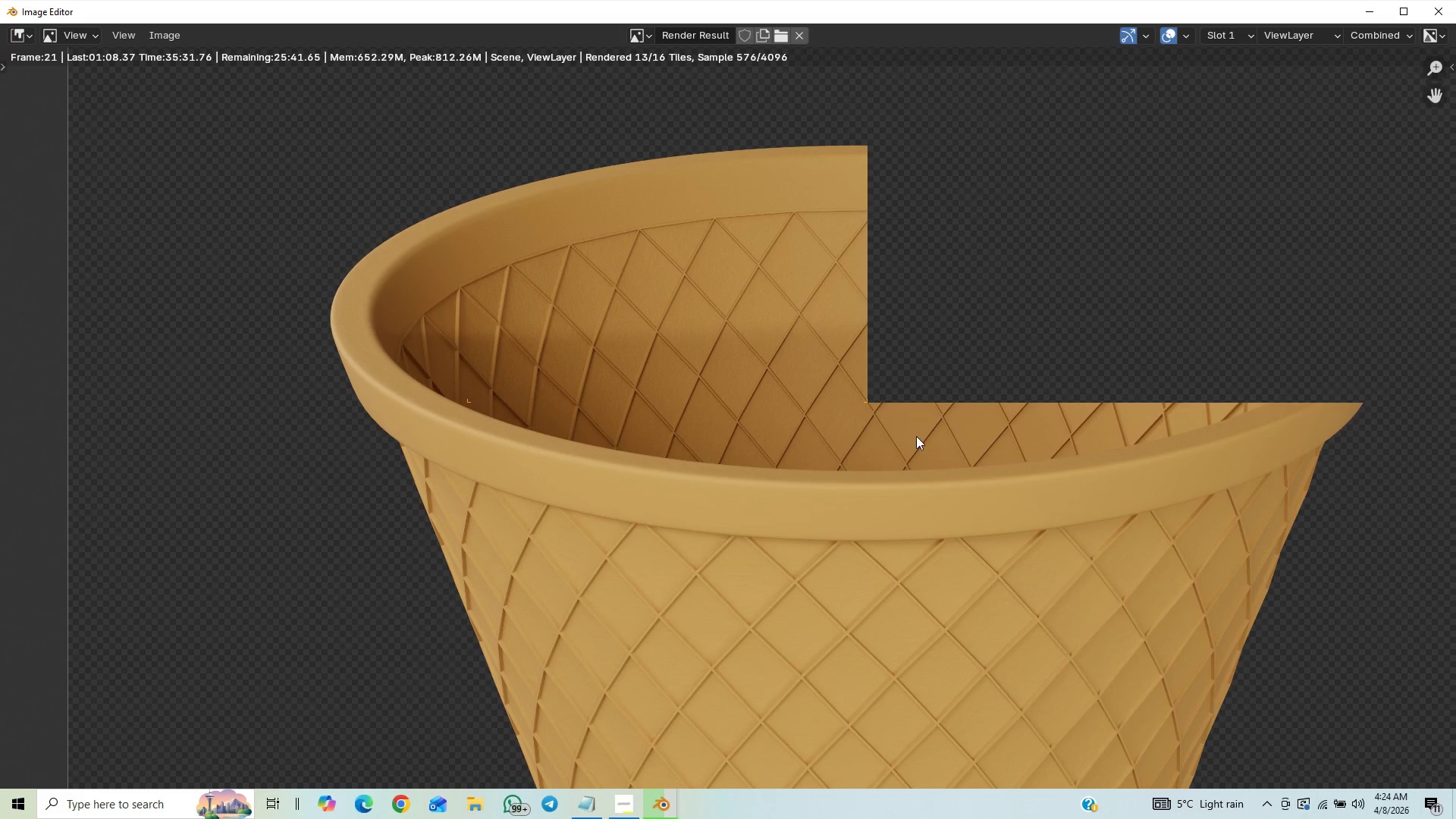 
scroll: coordinate [965, 378], scroll_direction: down, amount: 3.0
 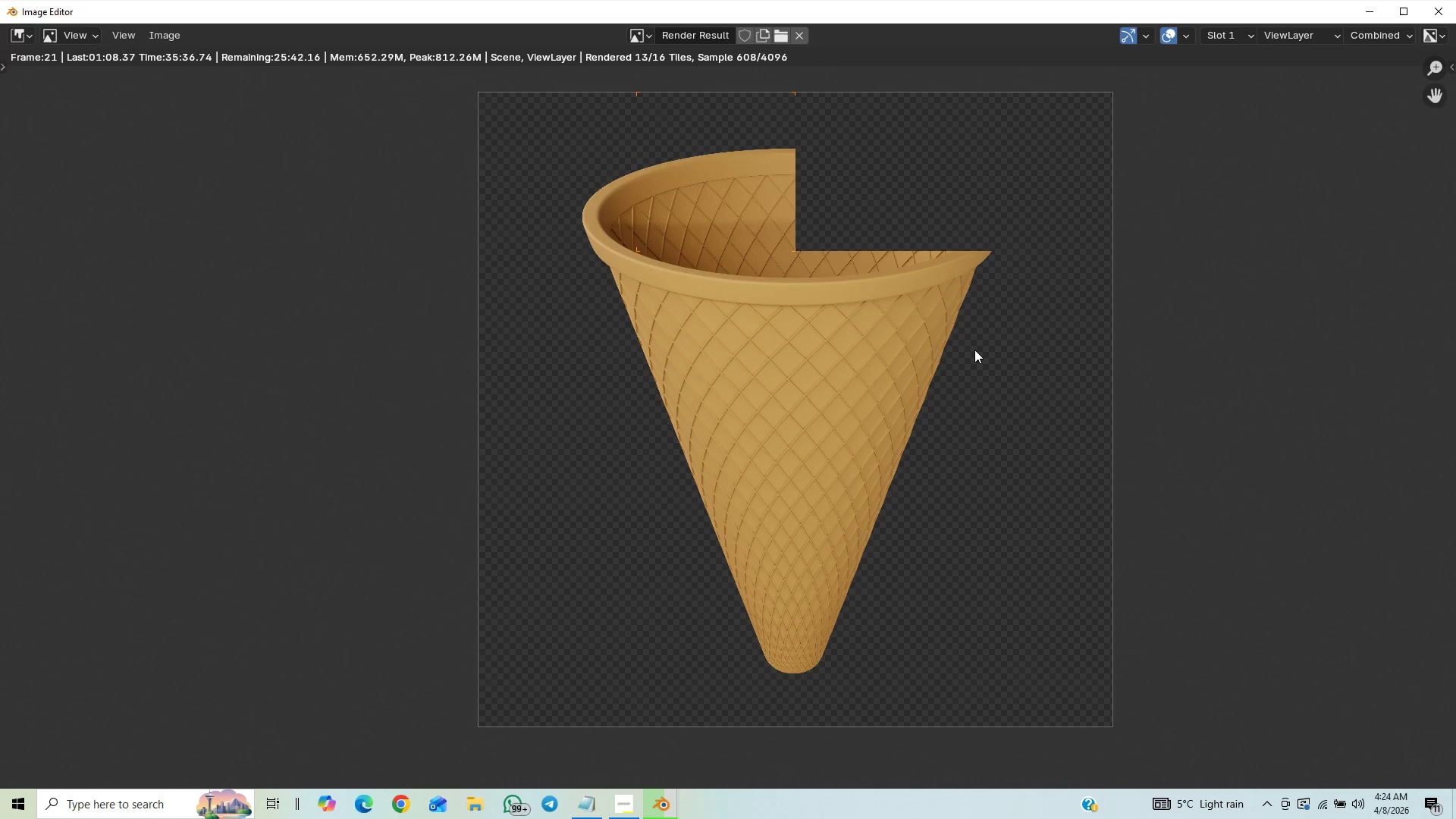 
key(Control+S)
 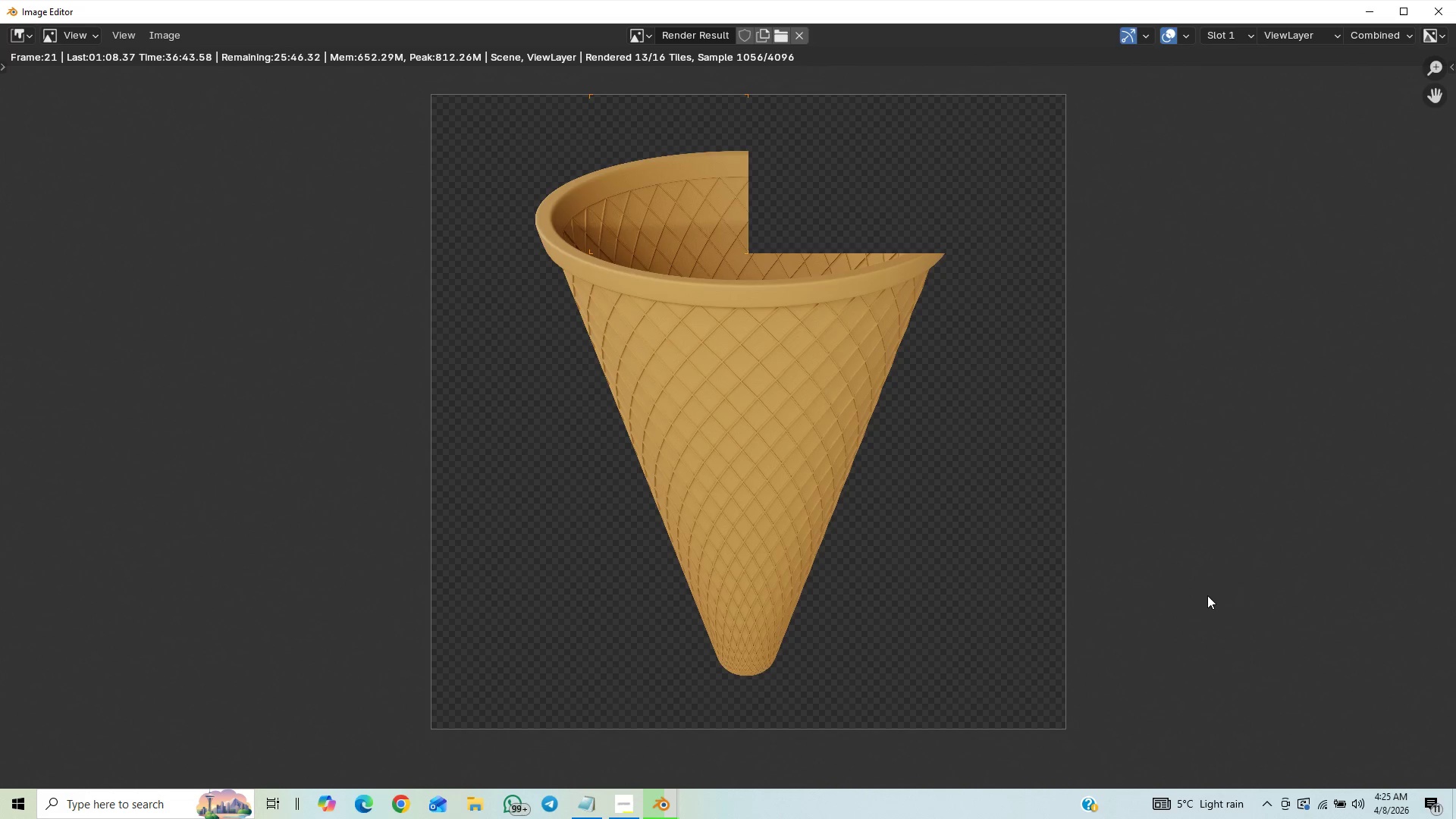 
wait(71.36)
 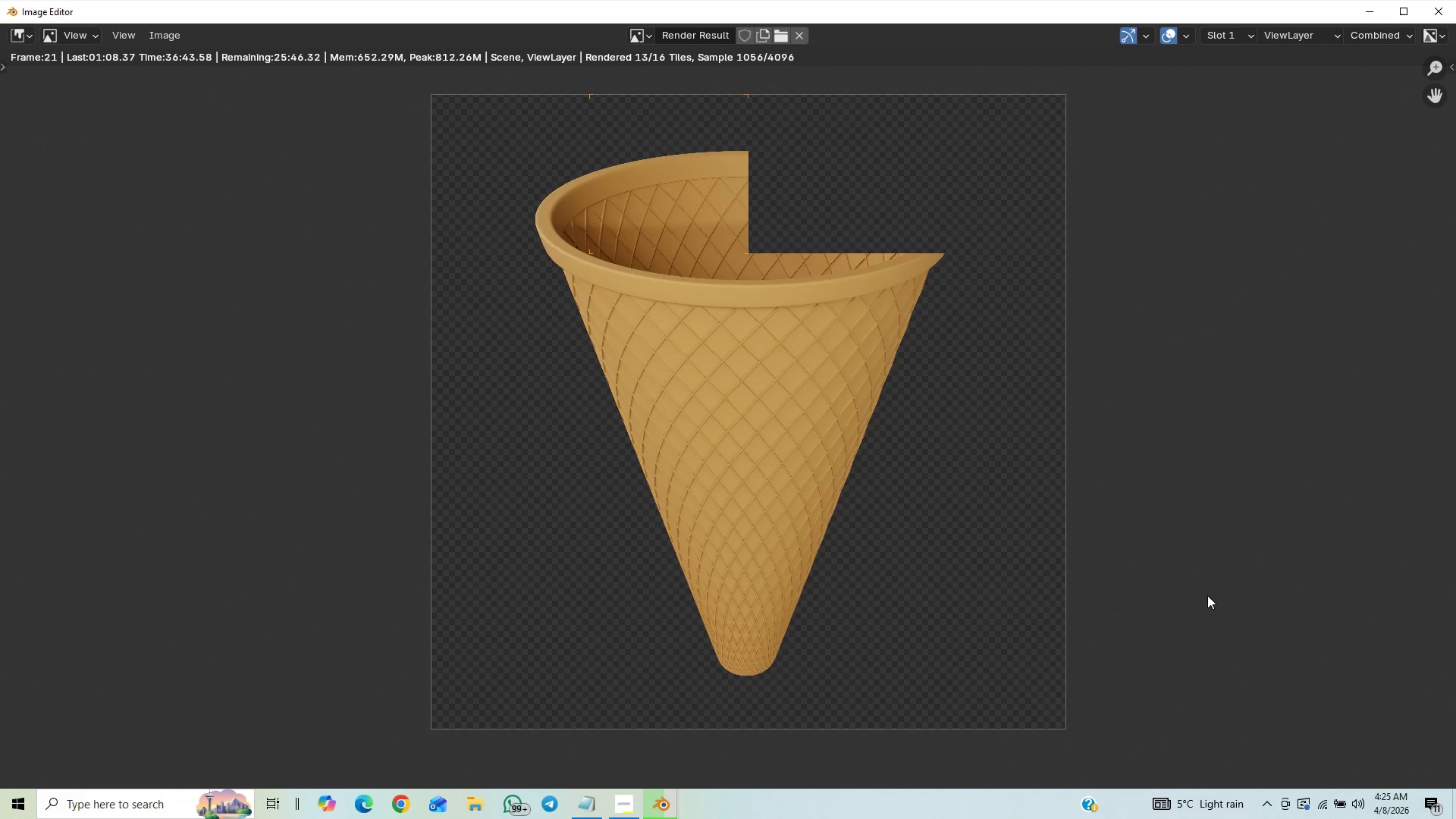 
scroll: coordinate [1115, 560], scroll_direction: up, amount: 1.0
 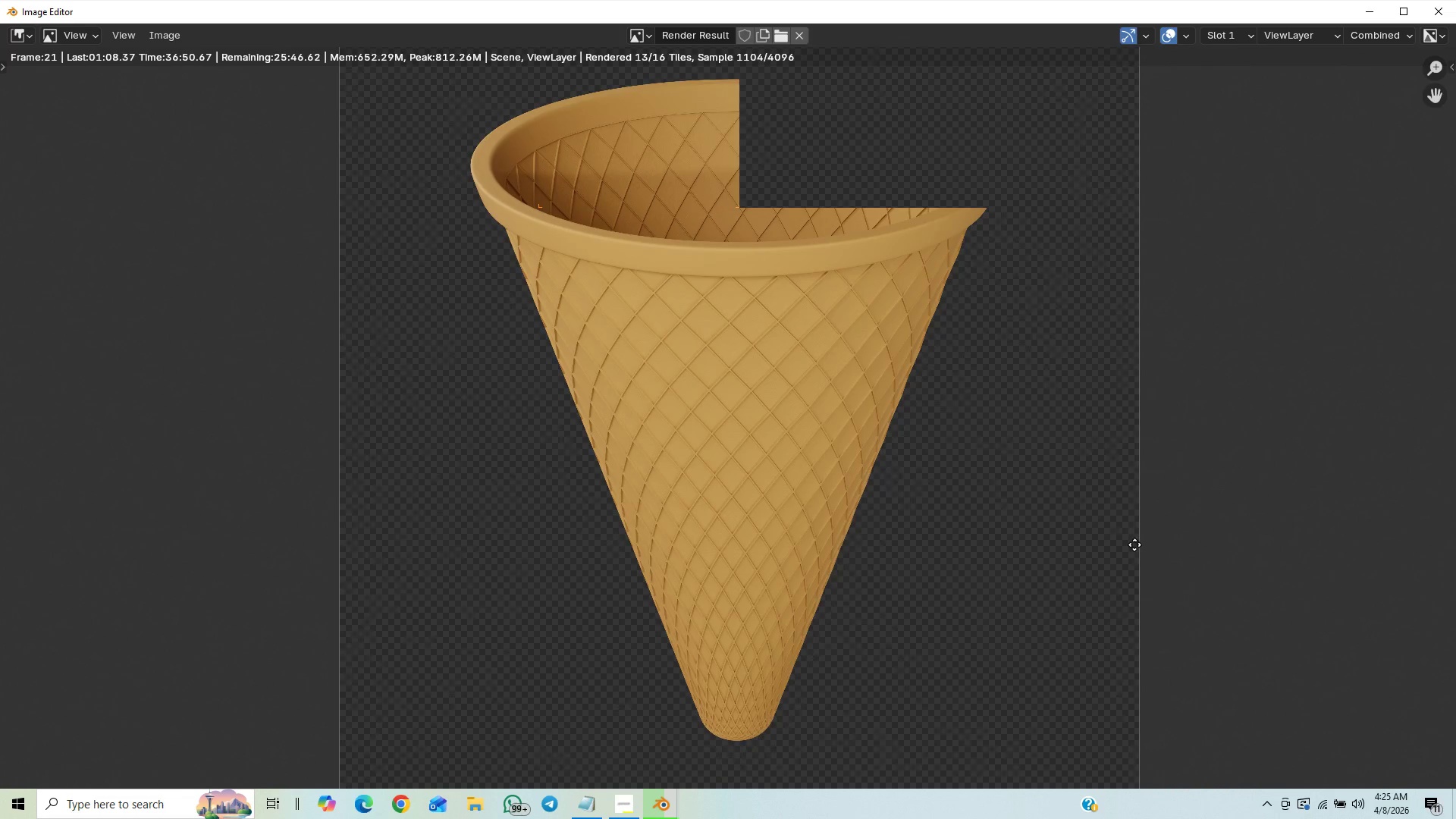 
scroll: coordinate [1132, 543], scroll_direction: down, amount: 1.0
 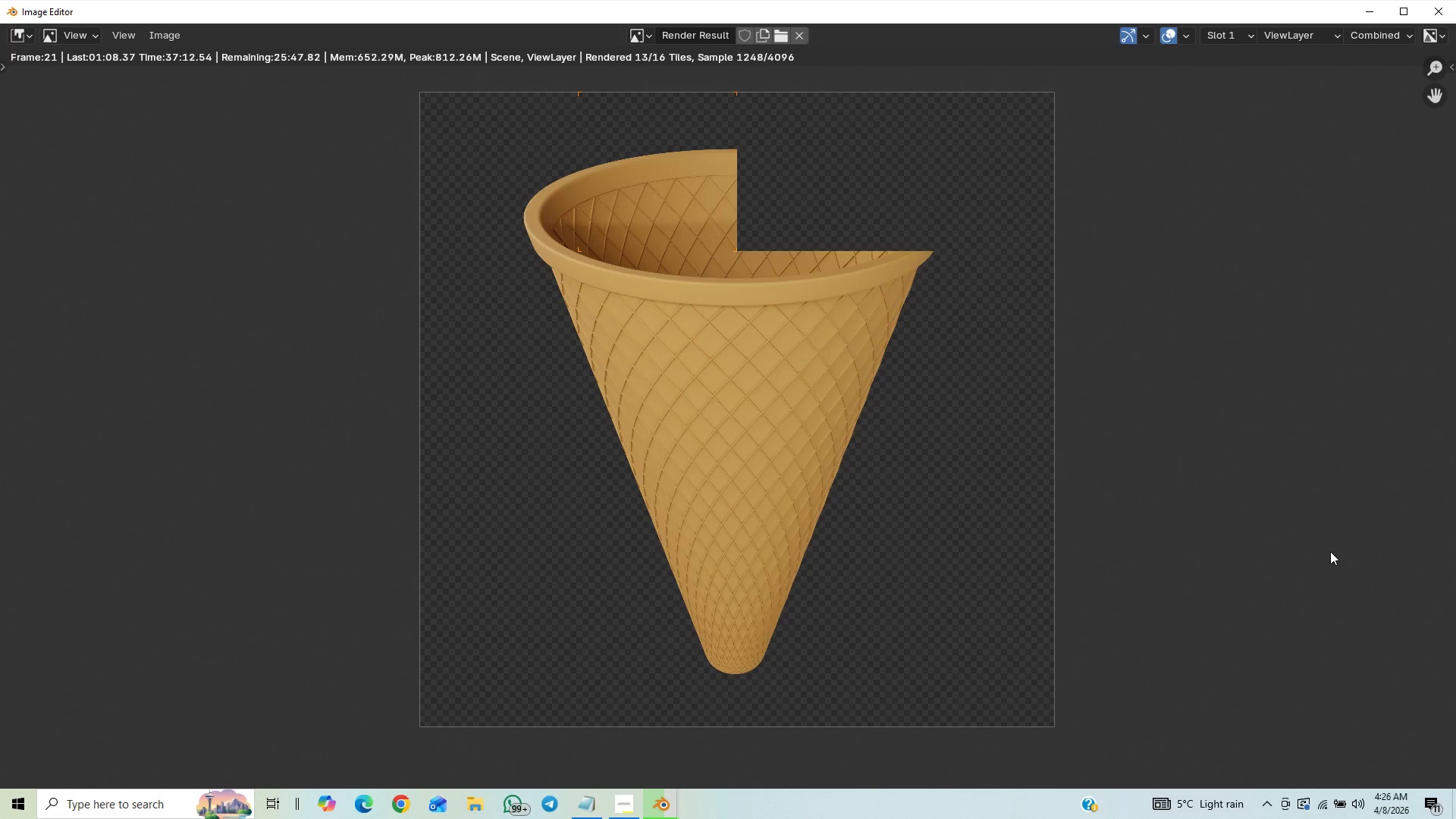 
wait(24.43)
 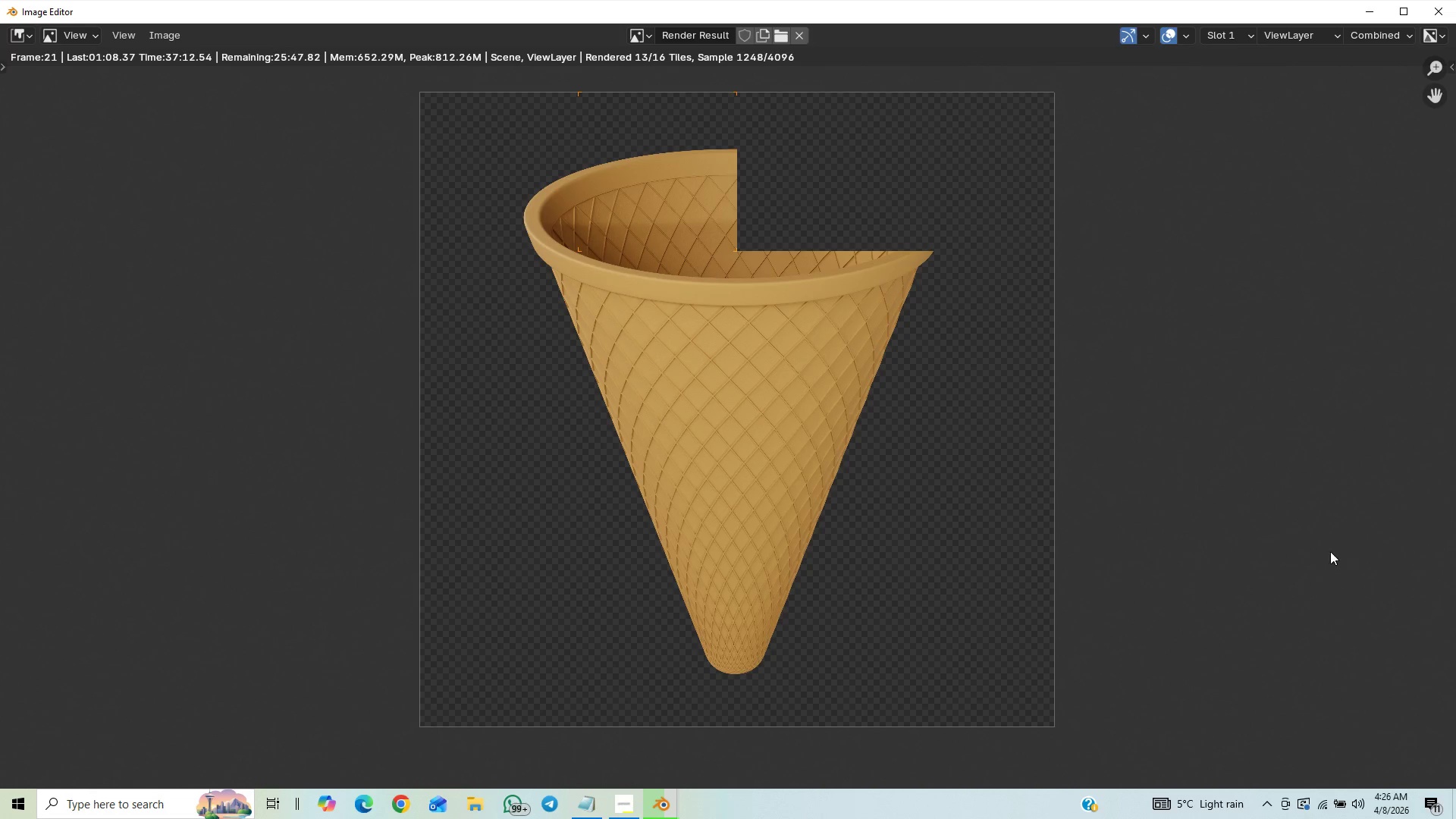 
scroll: coordinate [1185, 563], scroll_direction: up, amount: 5.0
 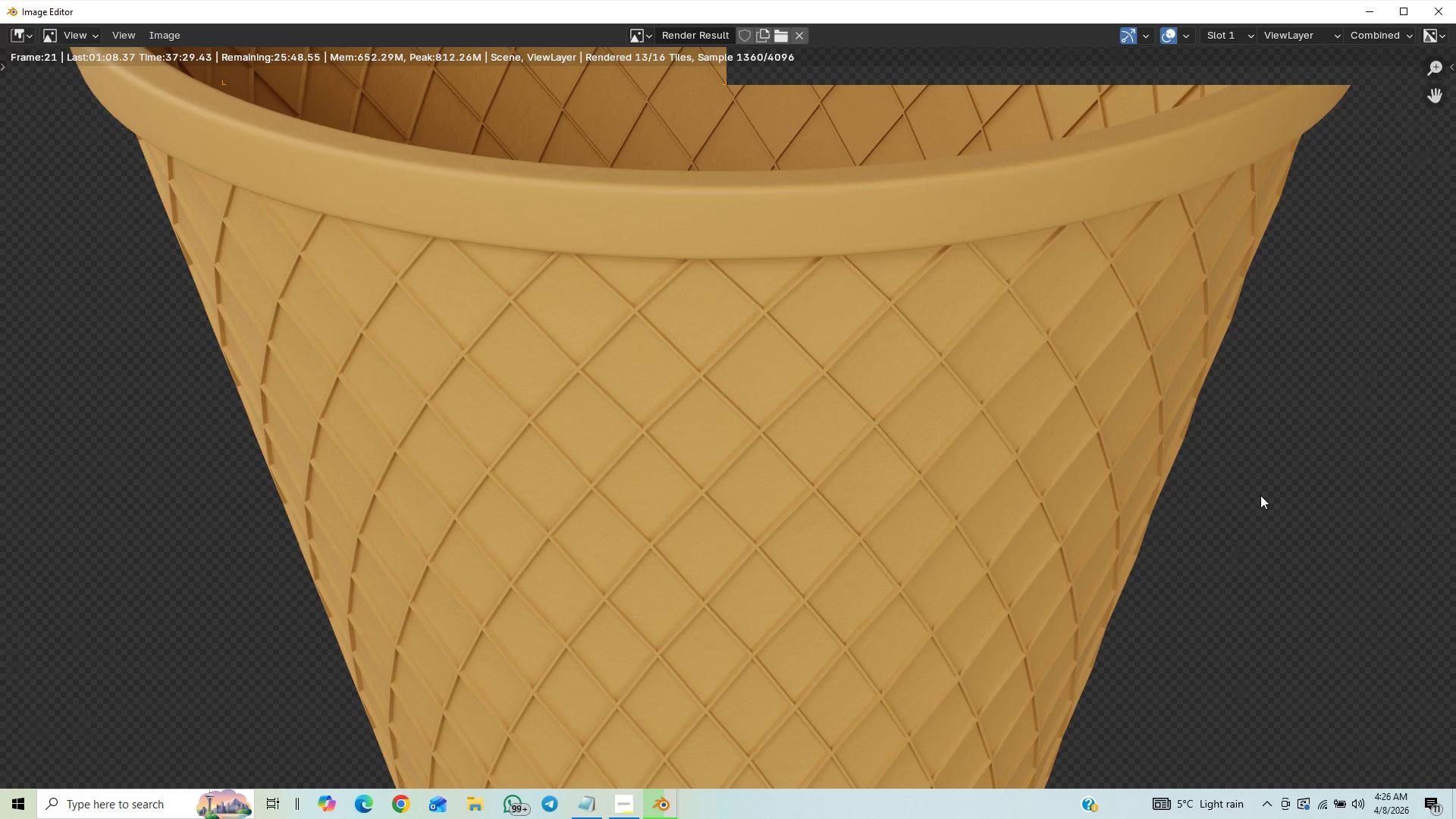 
scroll: coordinate [1247, 490], scroll_direction: down, amount: 6.0
 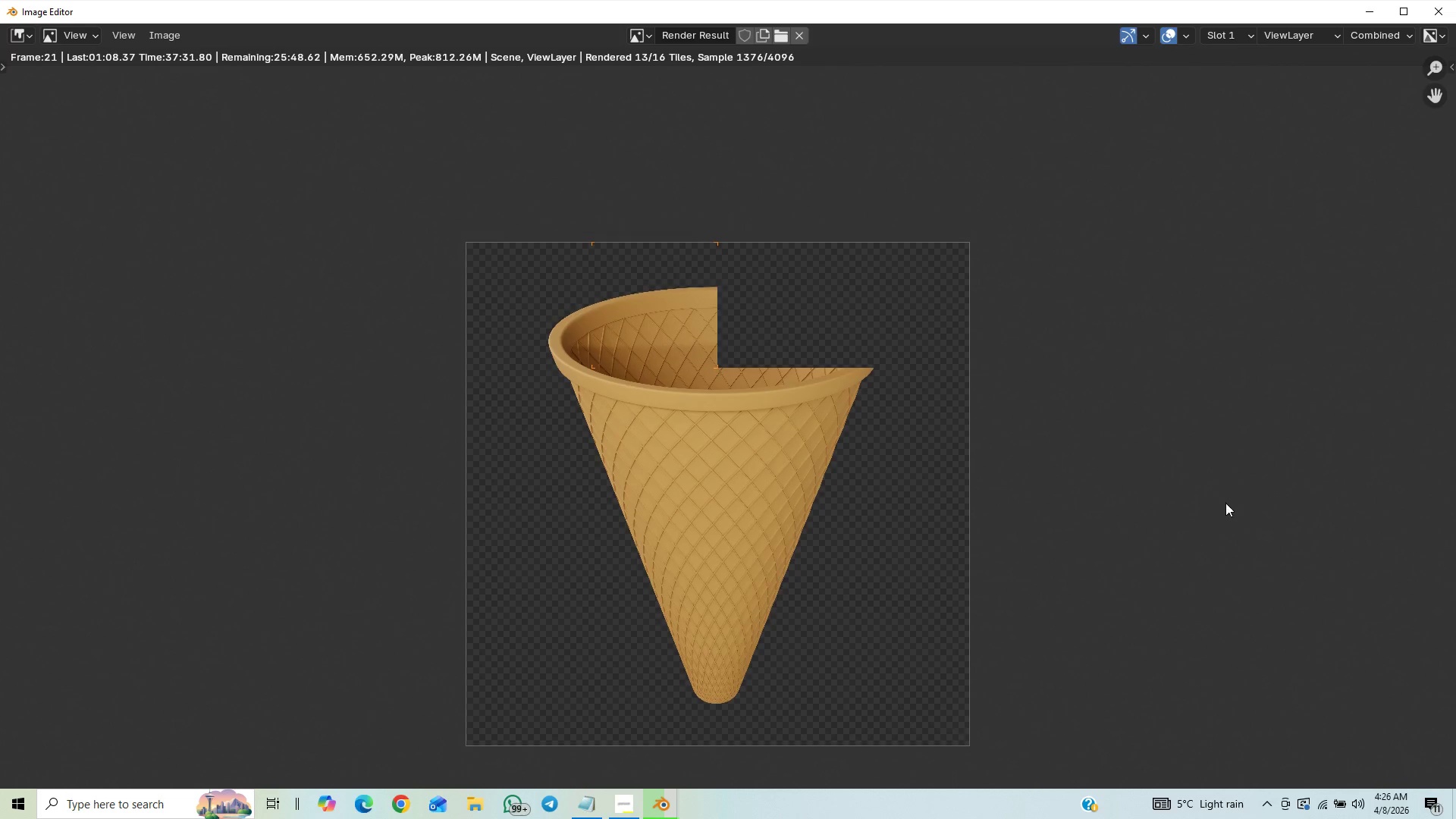 
scroll: coordinate [1258, 475], scroll_direction: up, amount: 3.0
 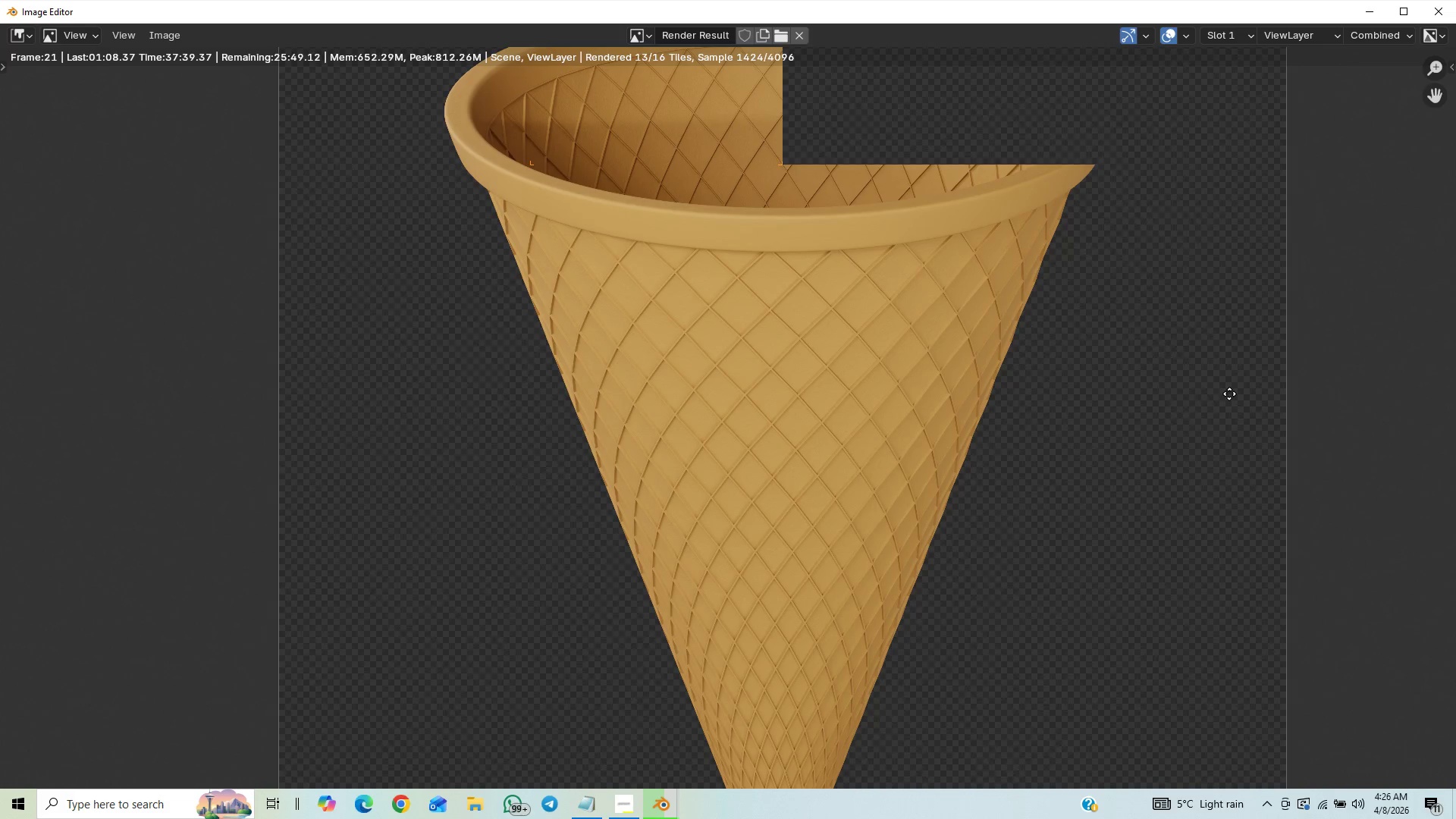 
scroll: coordinate [1225, 403], scroll_direction: down, amount: 4.0
 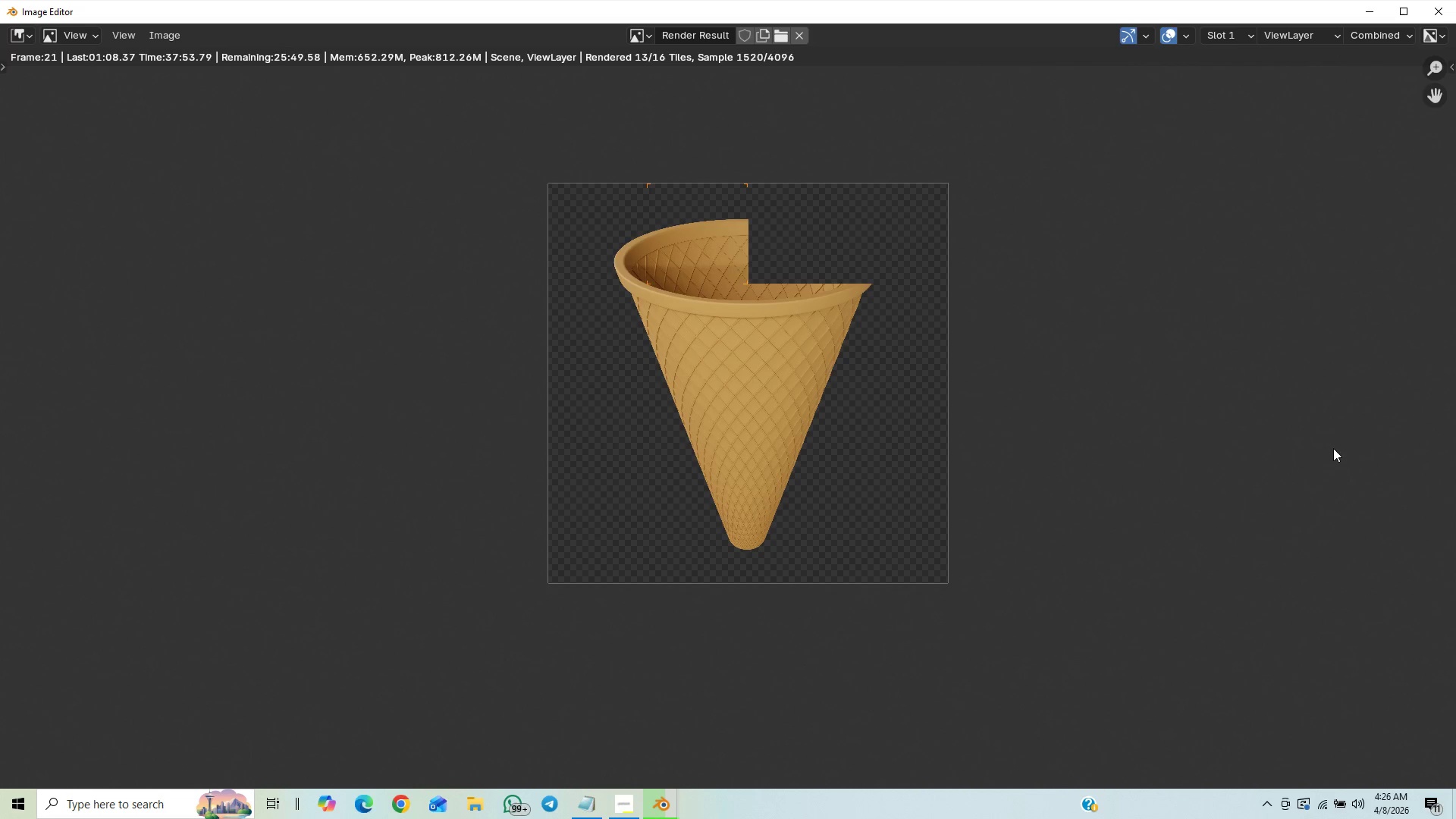 
wait(19.11)
 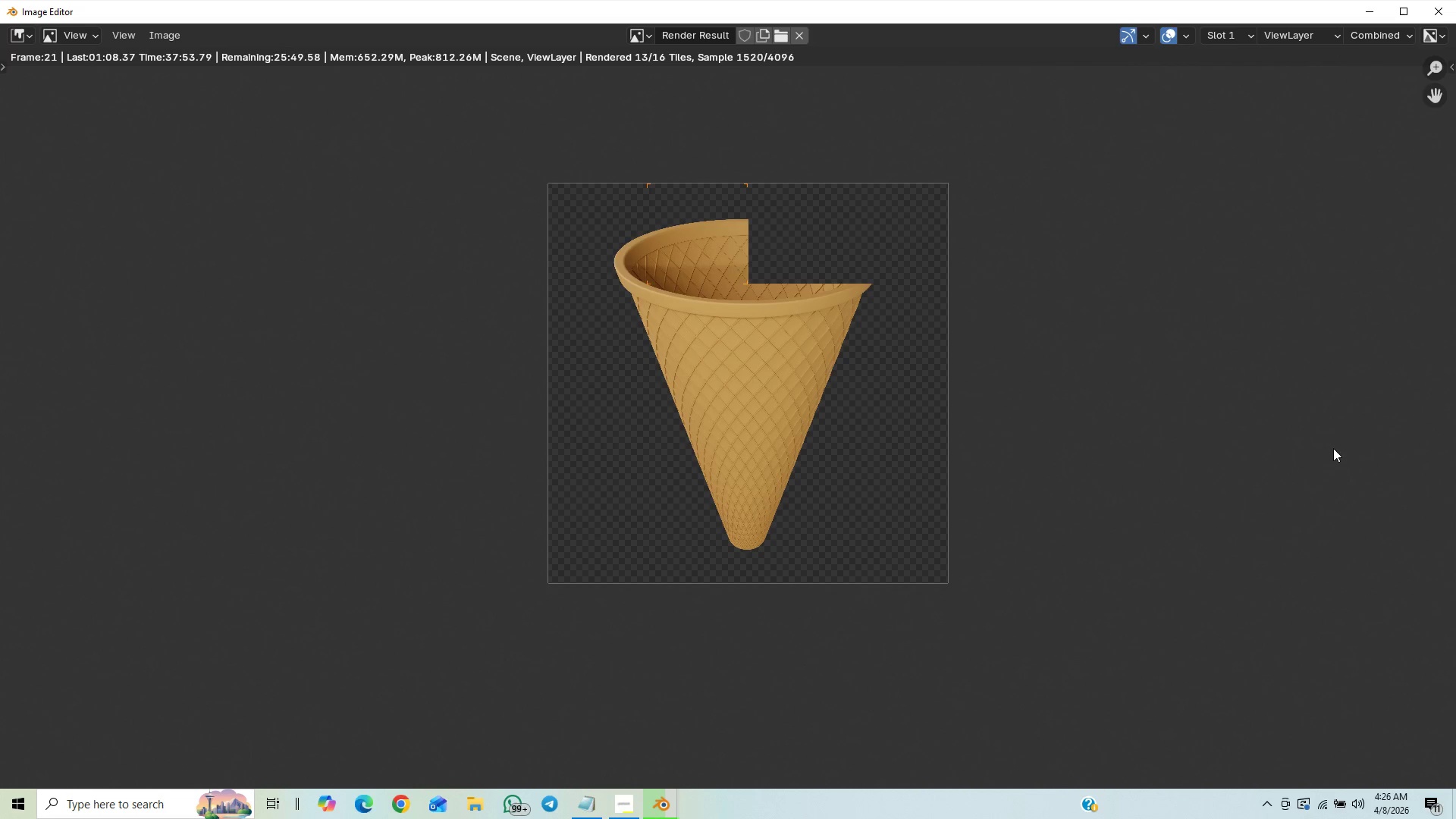 
left_click([619, 809])